 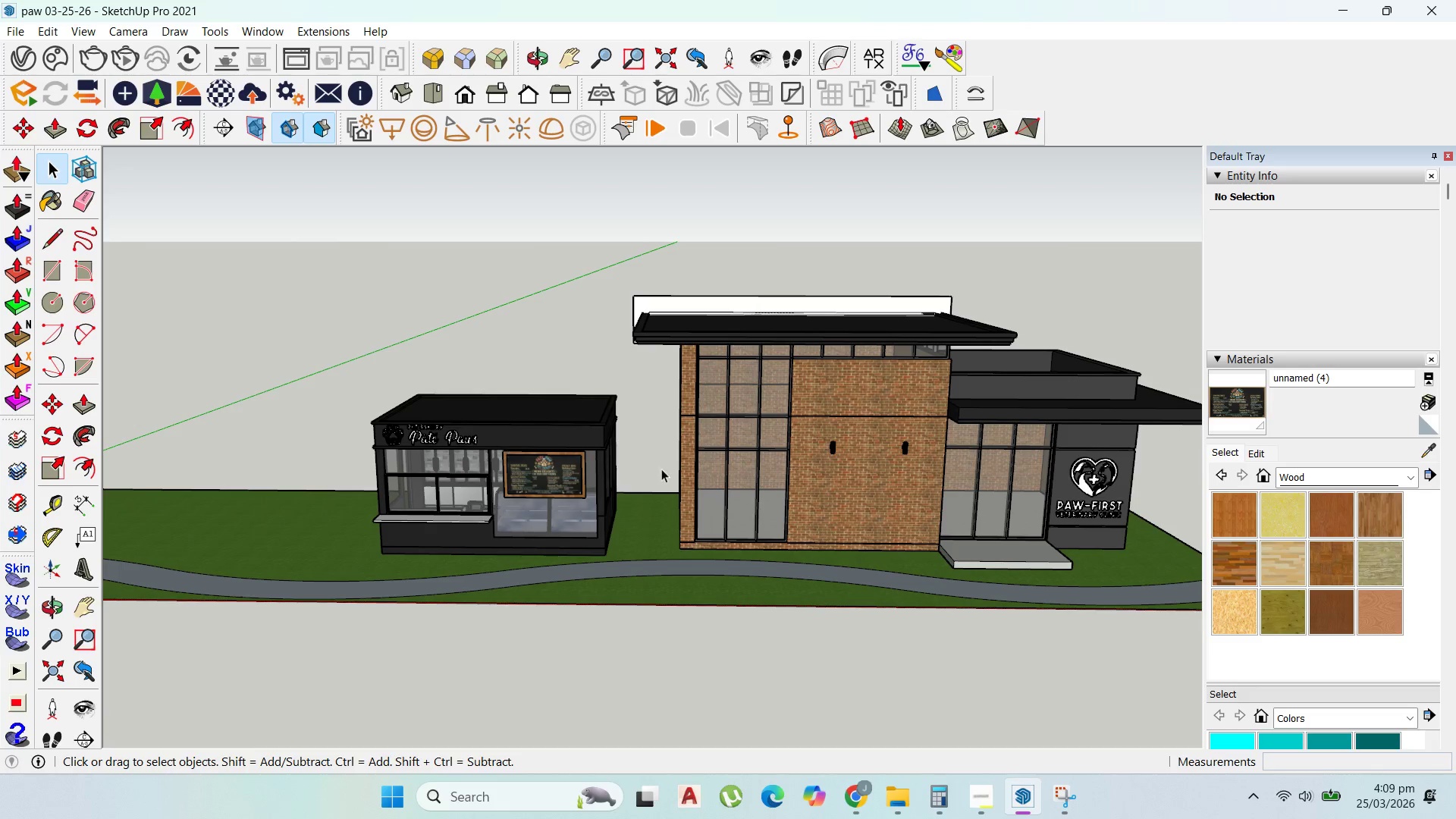 
scroll: coordinate [991, 410], scroll_direction: down, amount: 7.0
 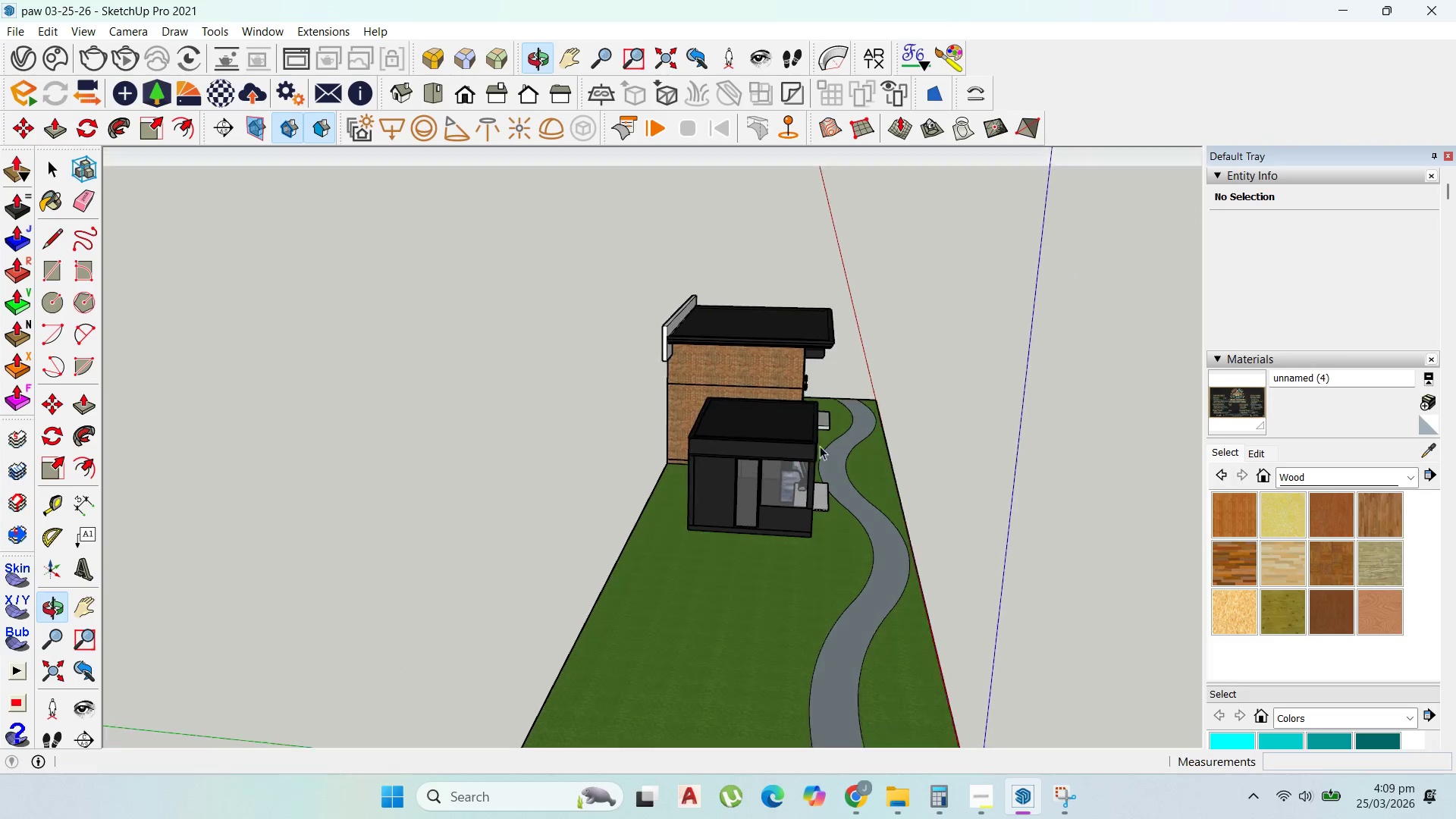 
double_click([894, 566])
 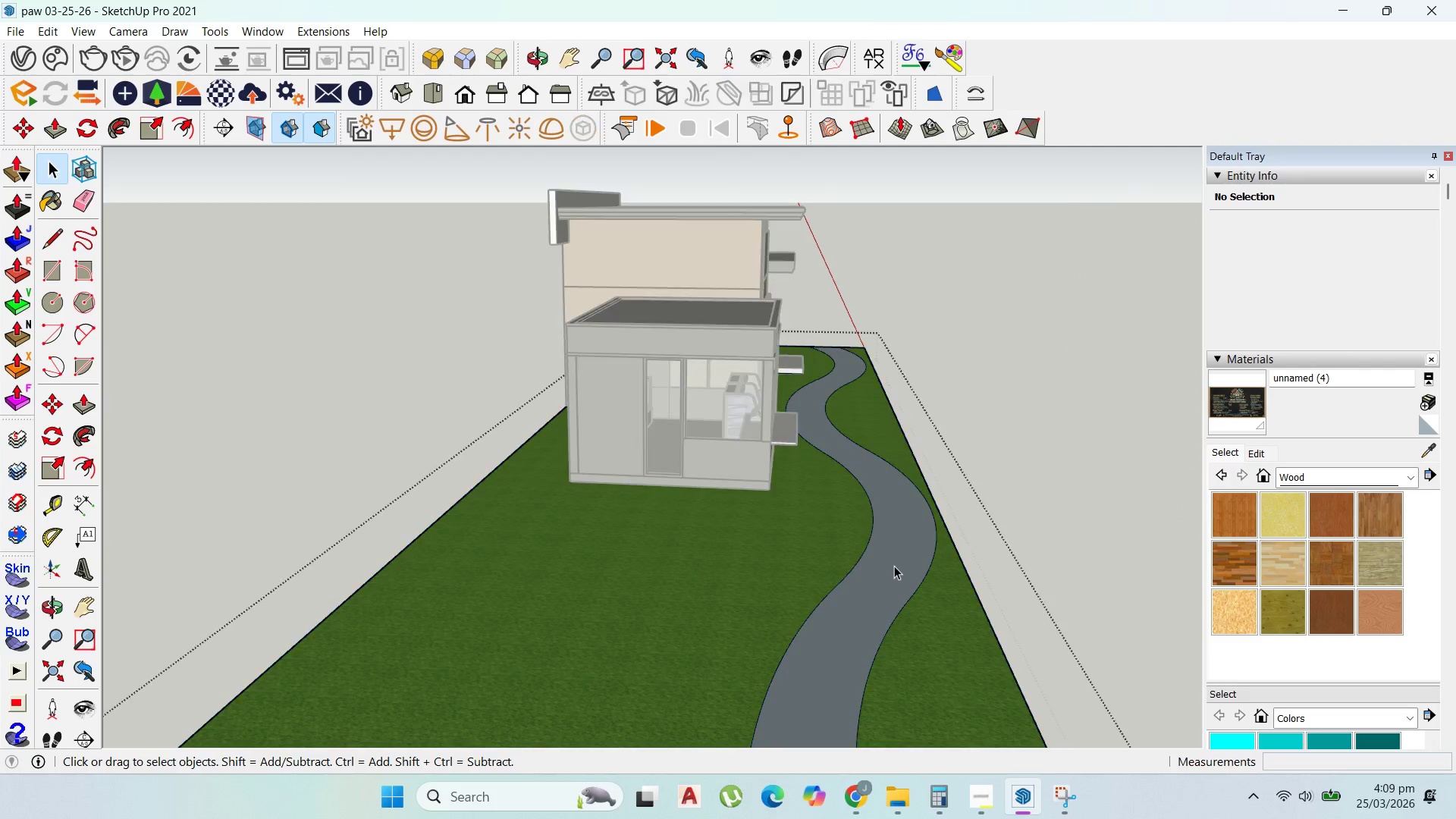 
triple_click([894, 566])
 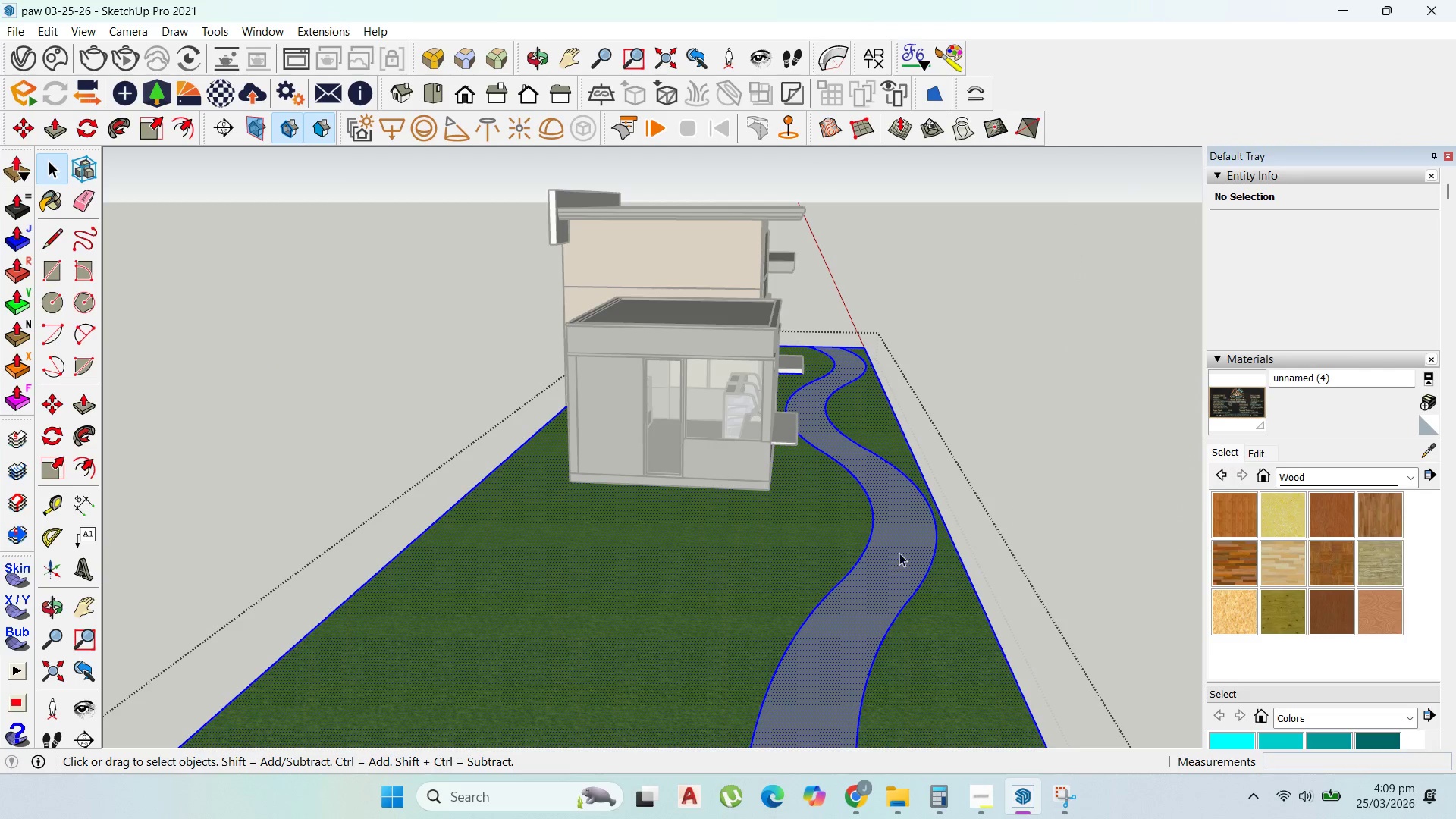 
scroll: coordinate [894, 569], scroll_direction: up, amount: 6.0
 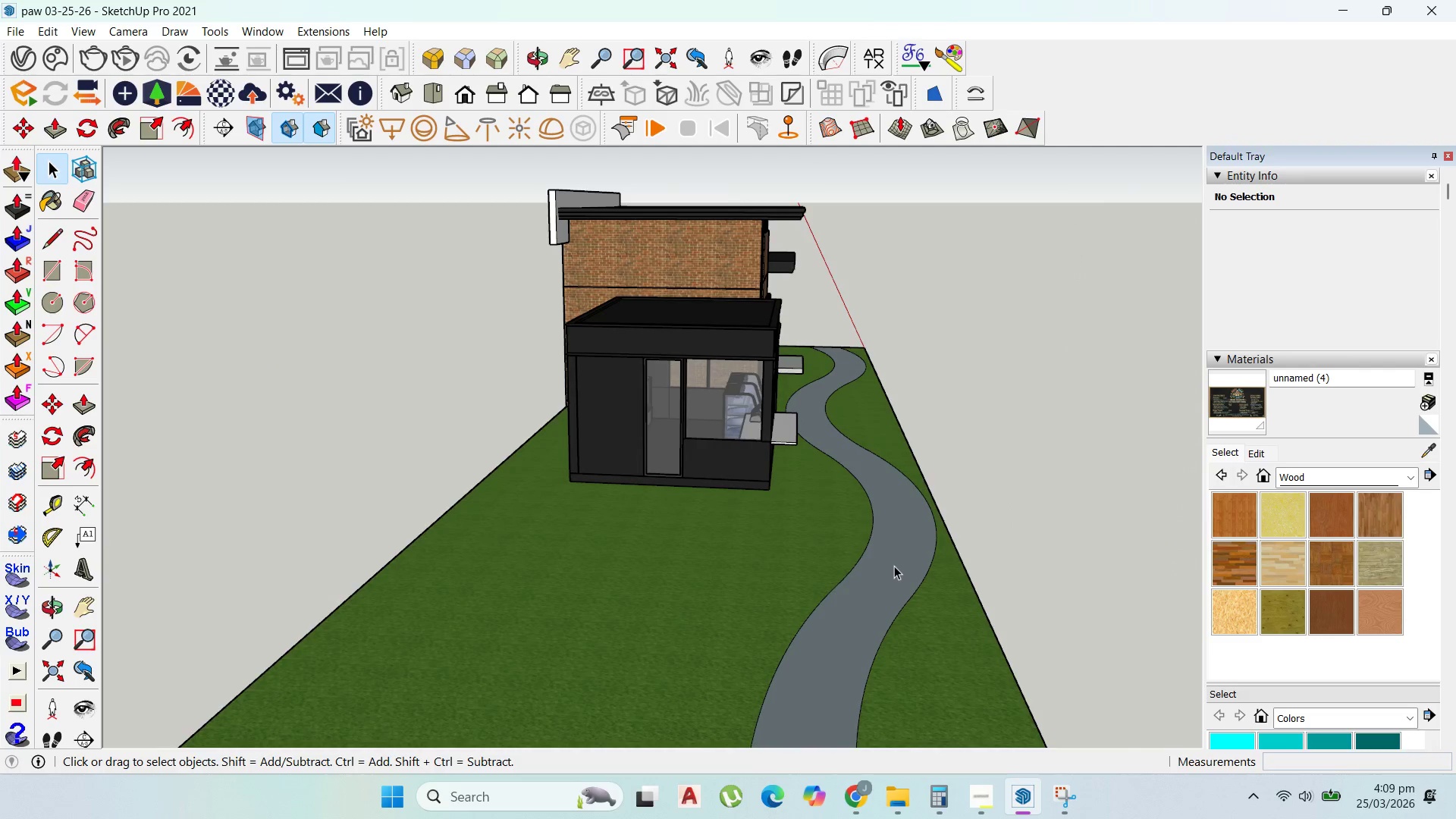 
triple_click([900, 551])
 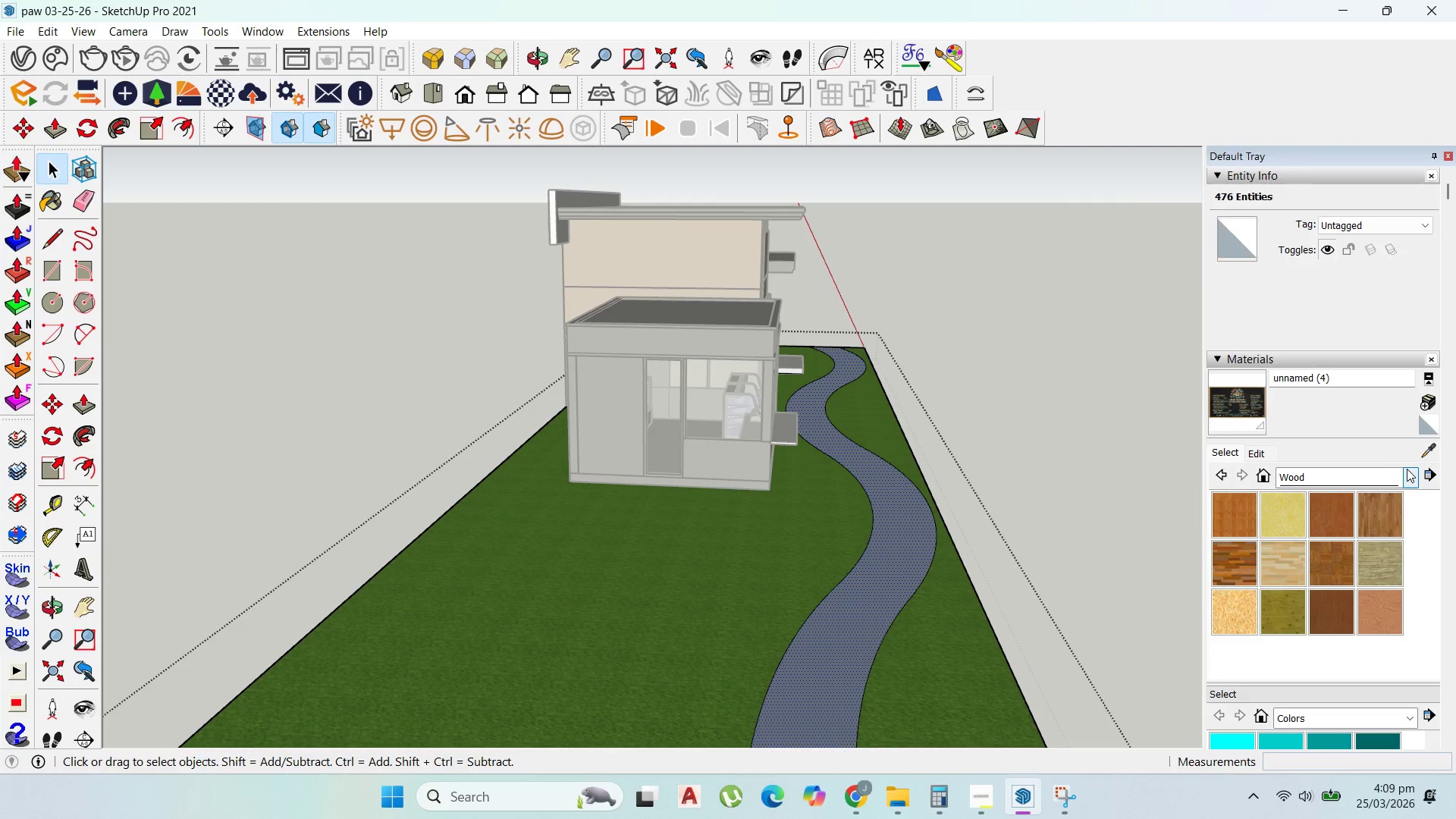 
left_click([1412, 471])
 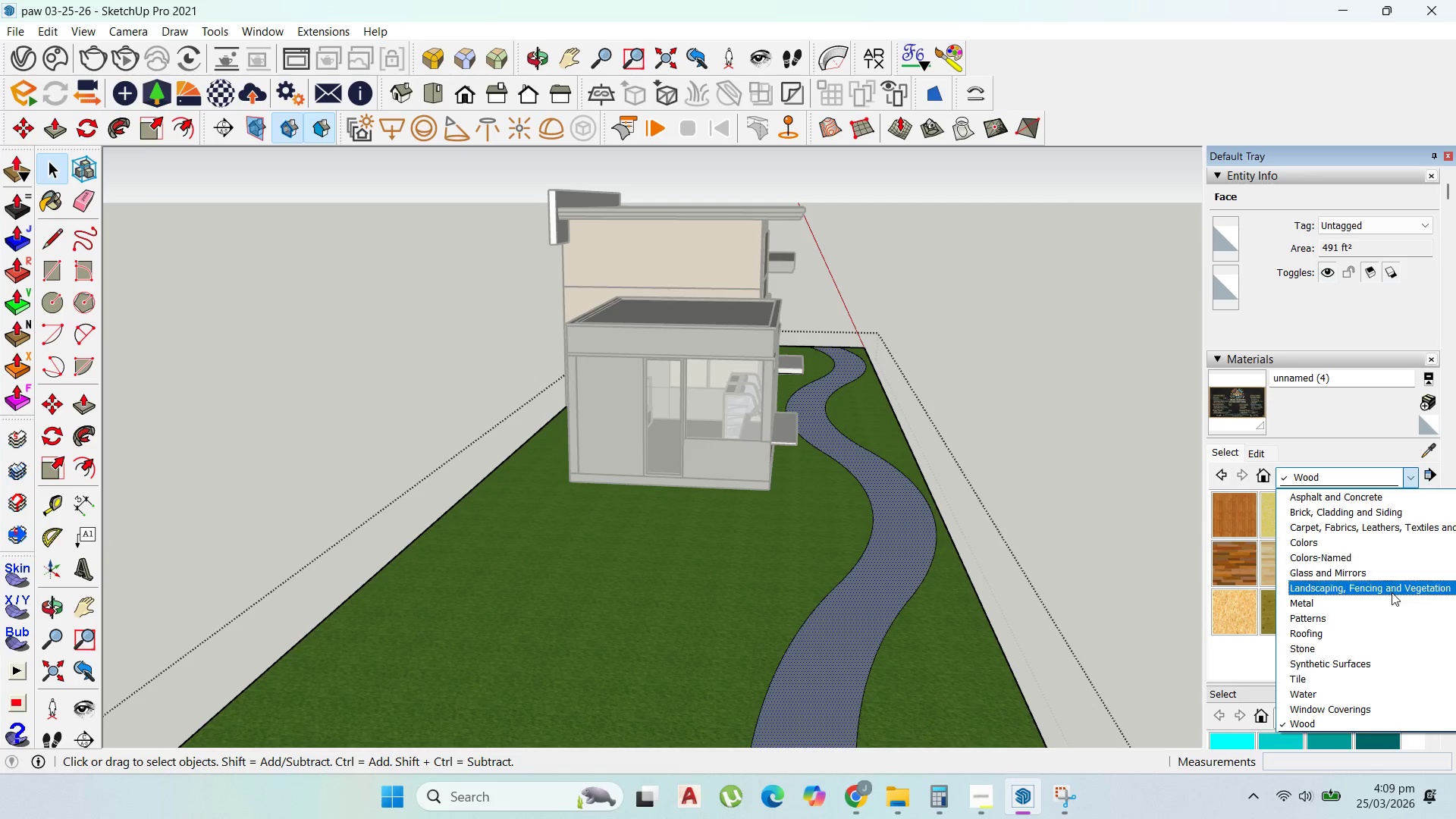 
left_click([1385, 589])
 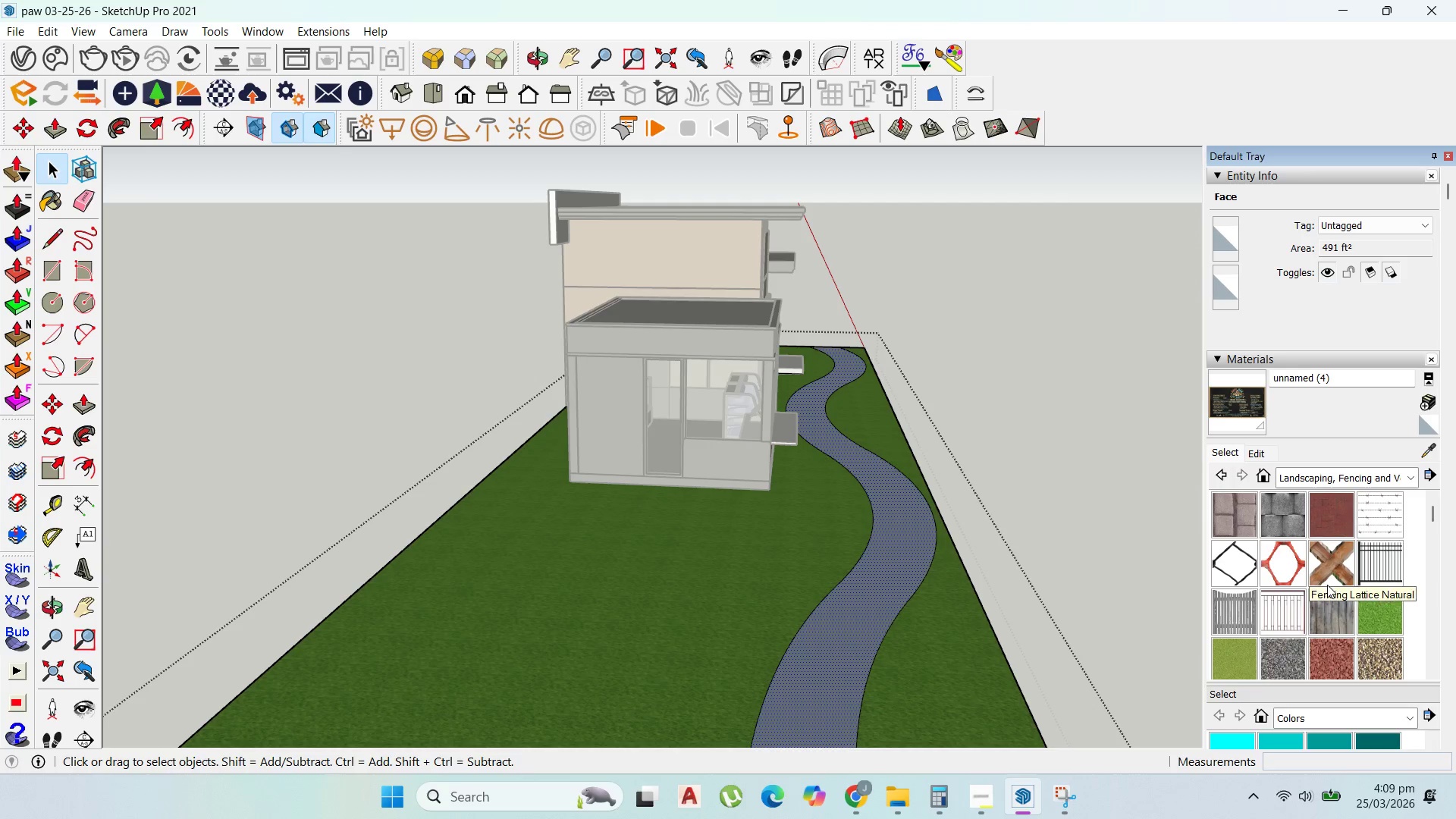 
scroll: coordinate [1365, 610], scroll_direction: down, amount: 3.0
 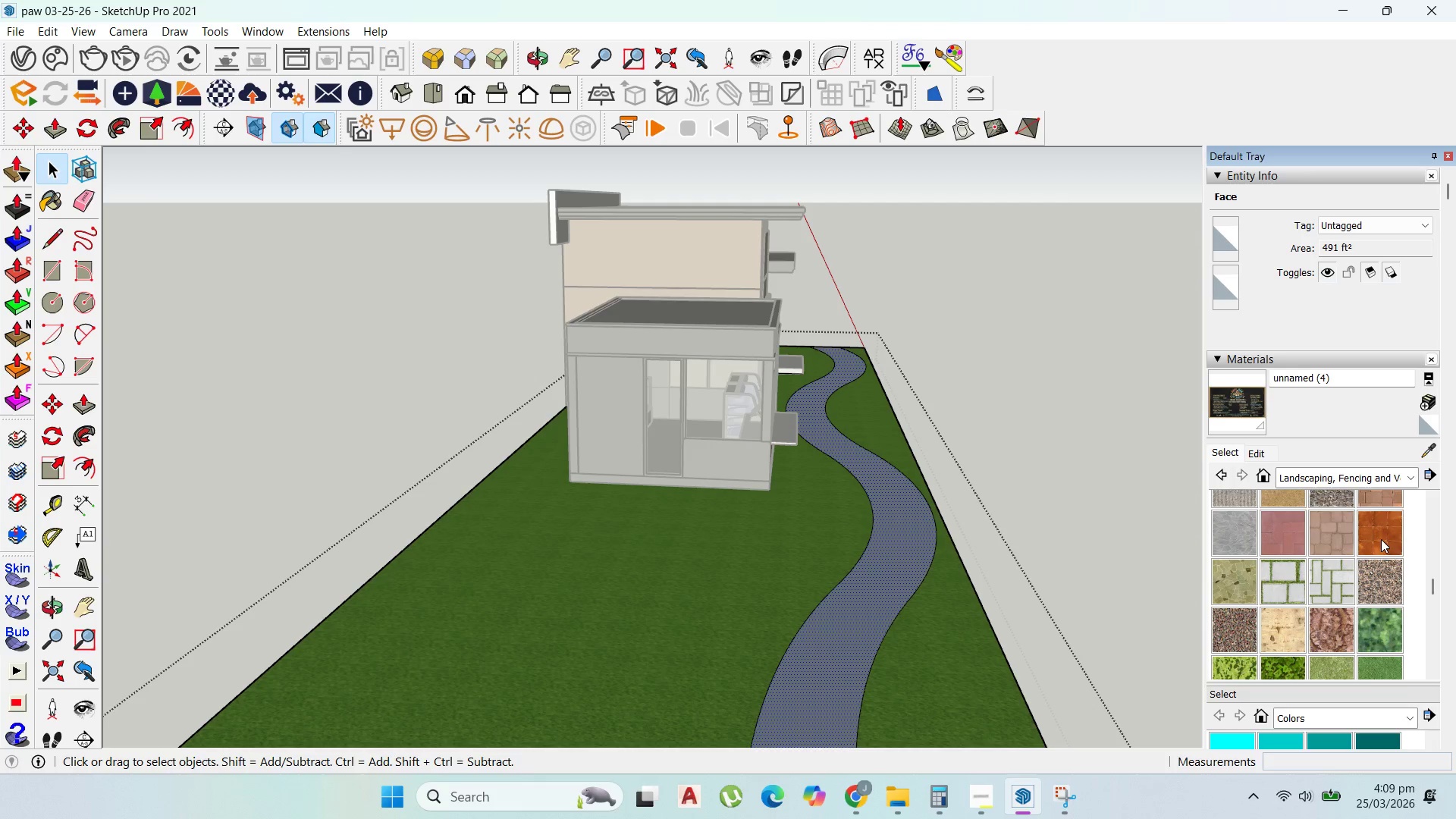 
left_click([1388, 492])
 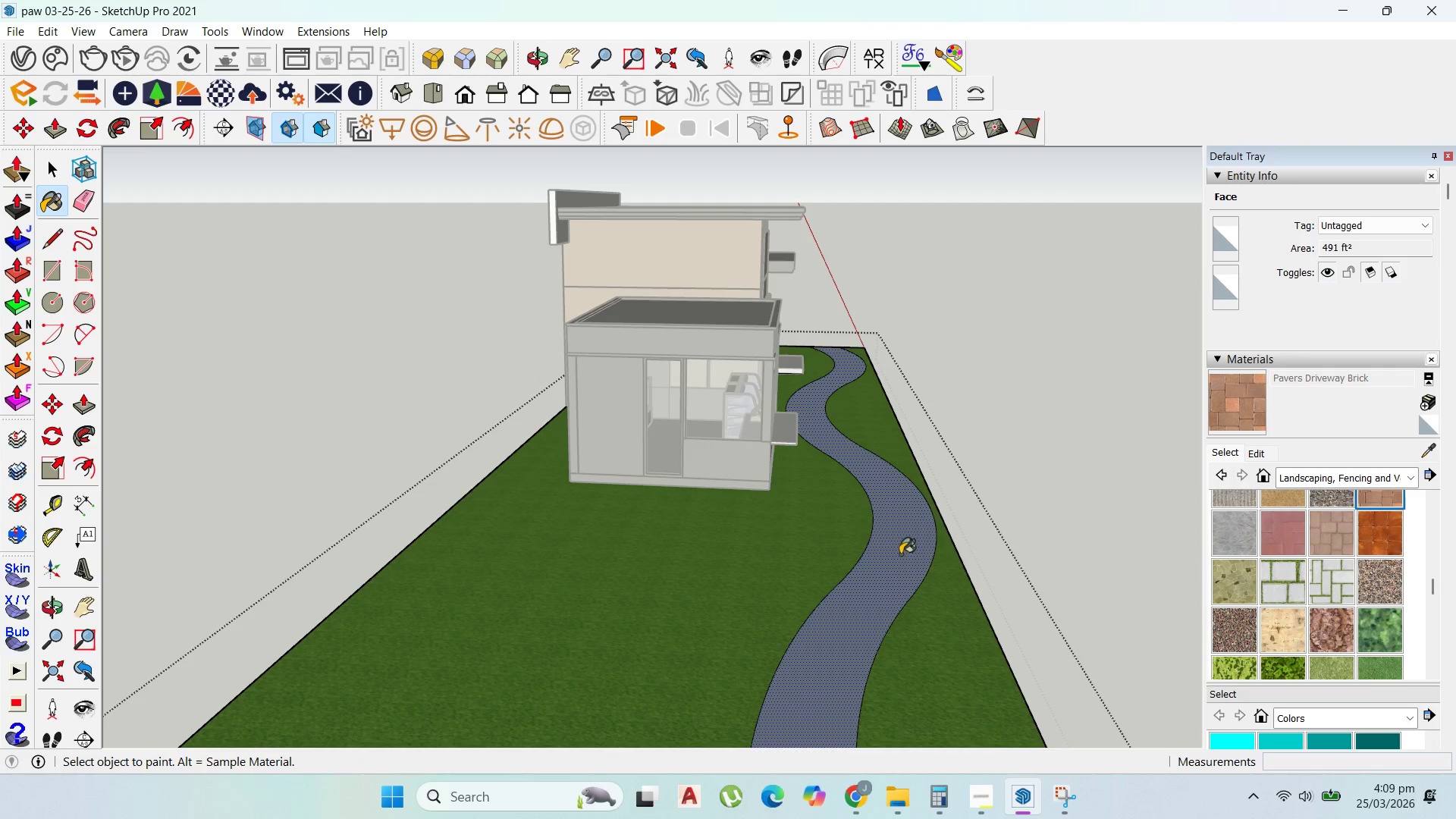 
left_click([886, 554])
 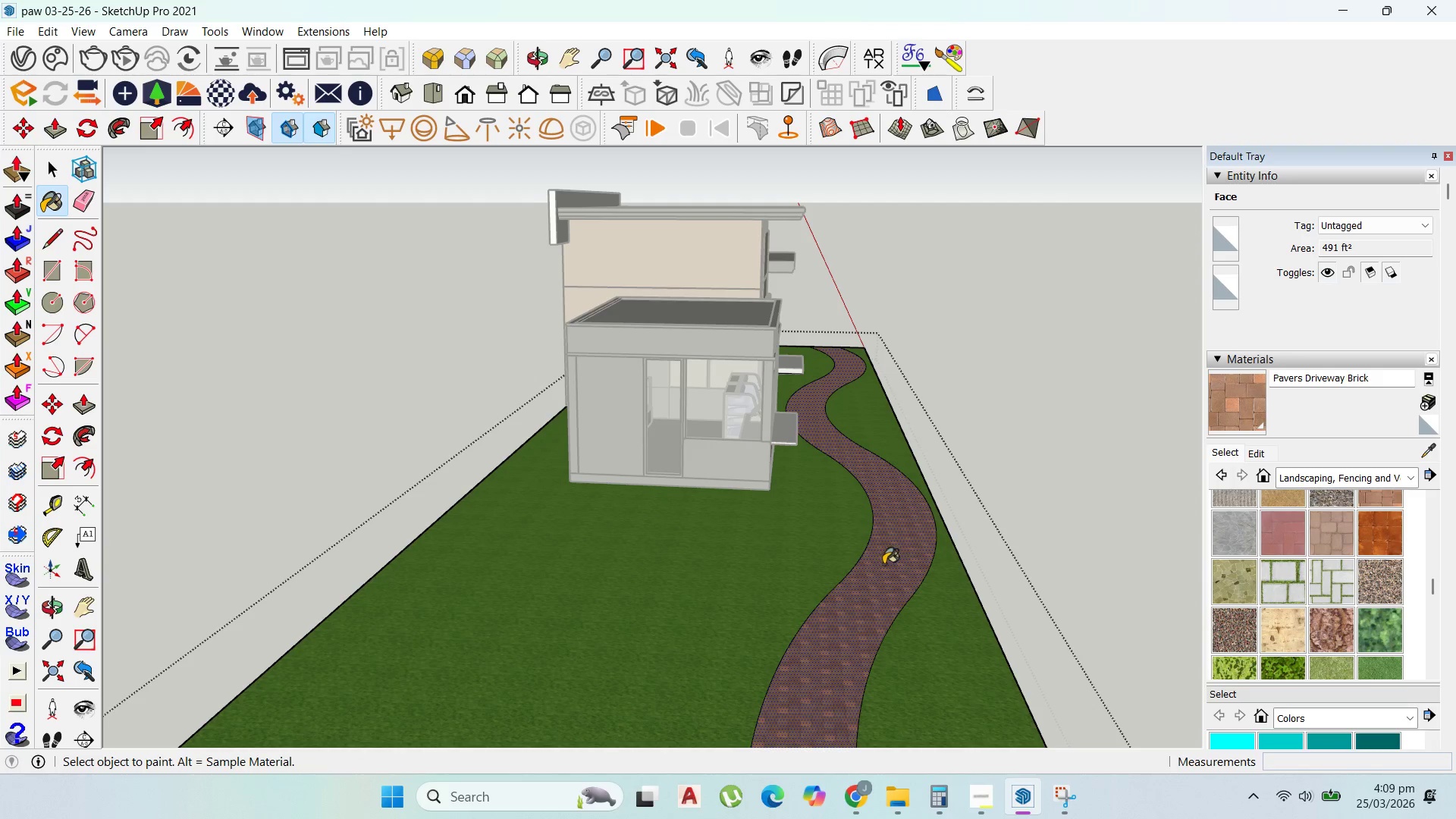 
scroll: coordinate [438, 448], scroll_direction: up, amount: 2.0
 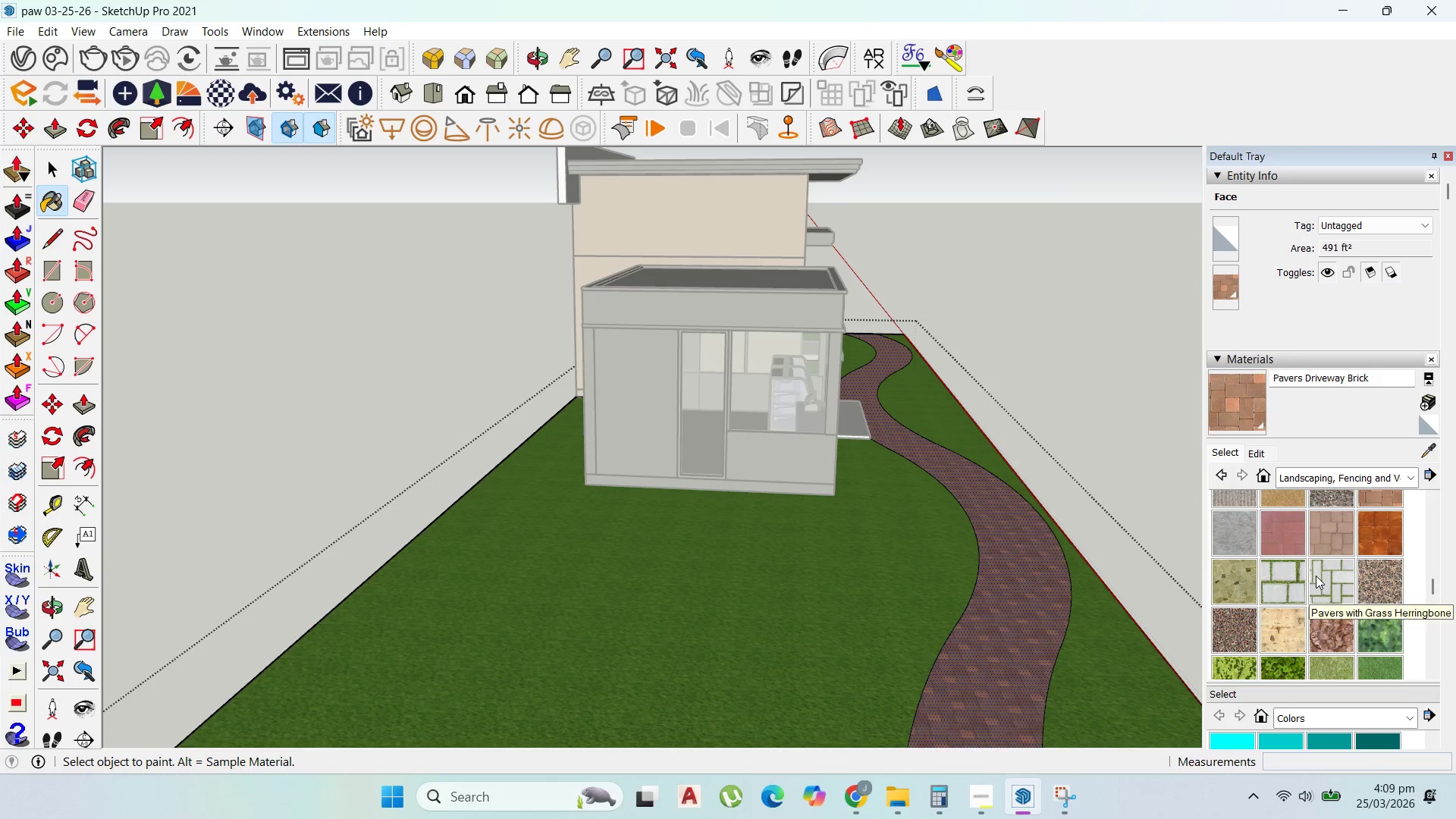 
left_click([1339, 582])
 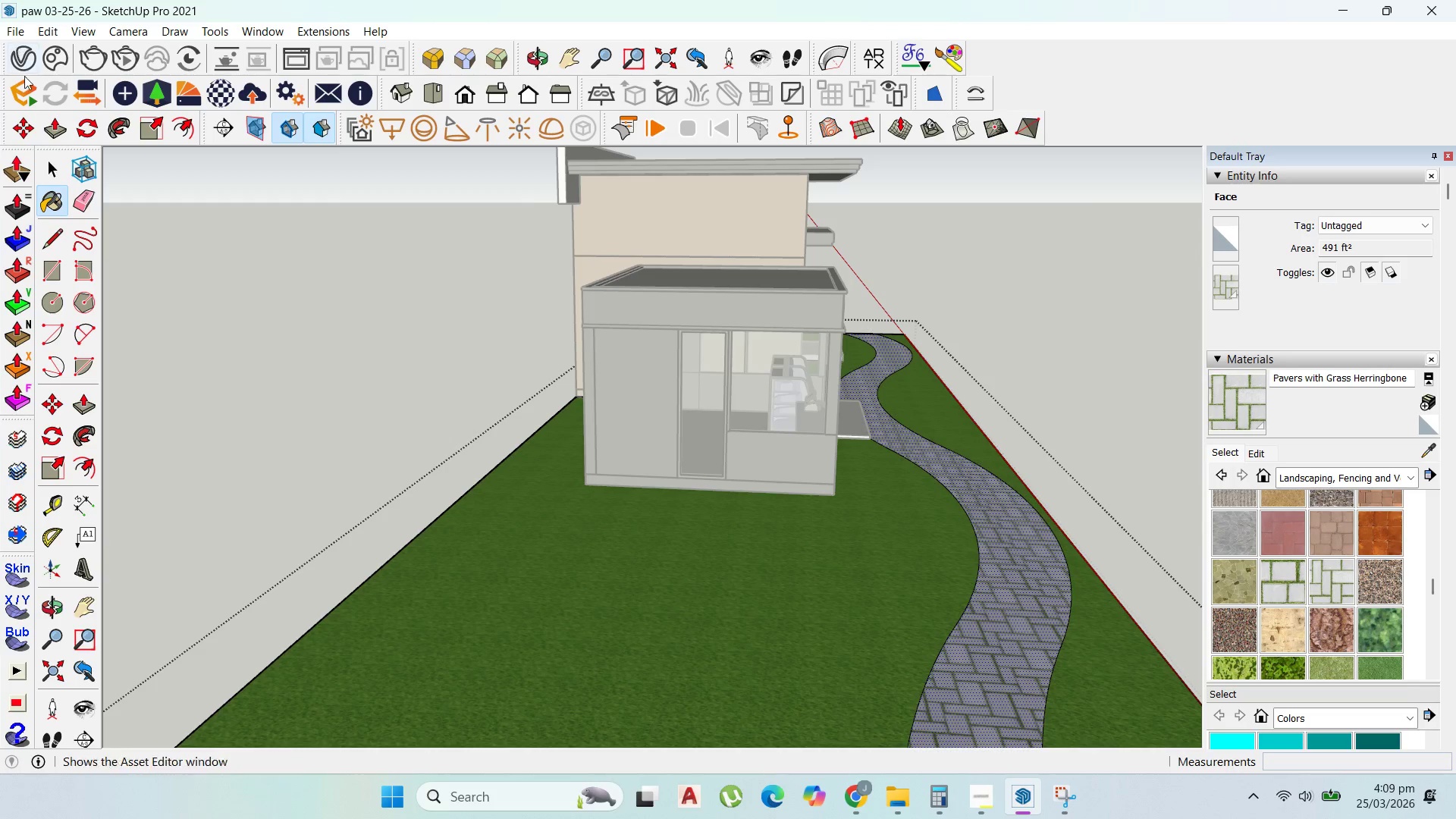 
left_click([55, 175])
 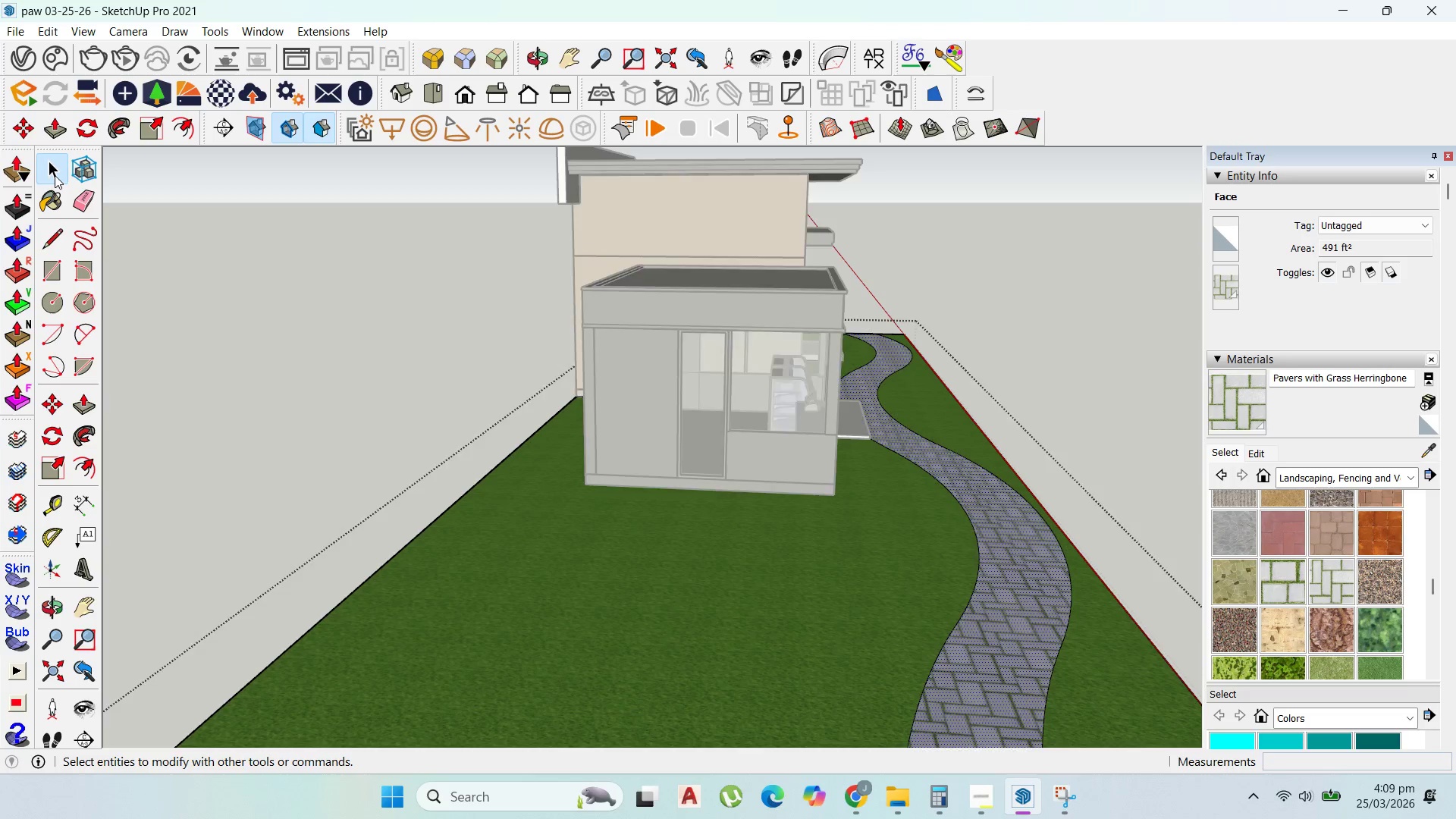 
key(Escape)
 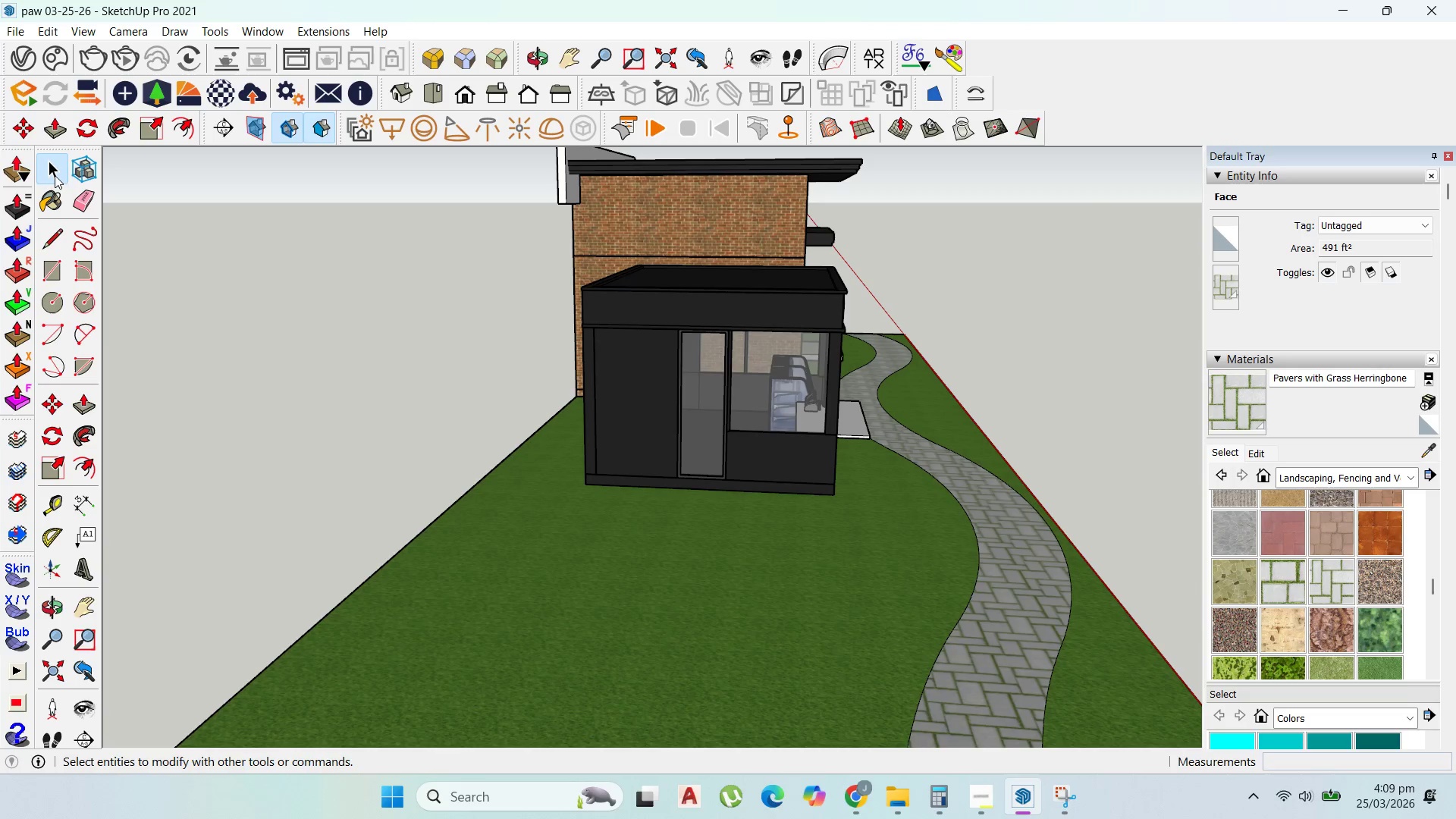 
key(Escape)
 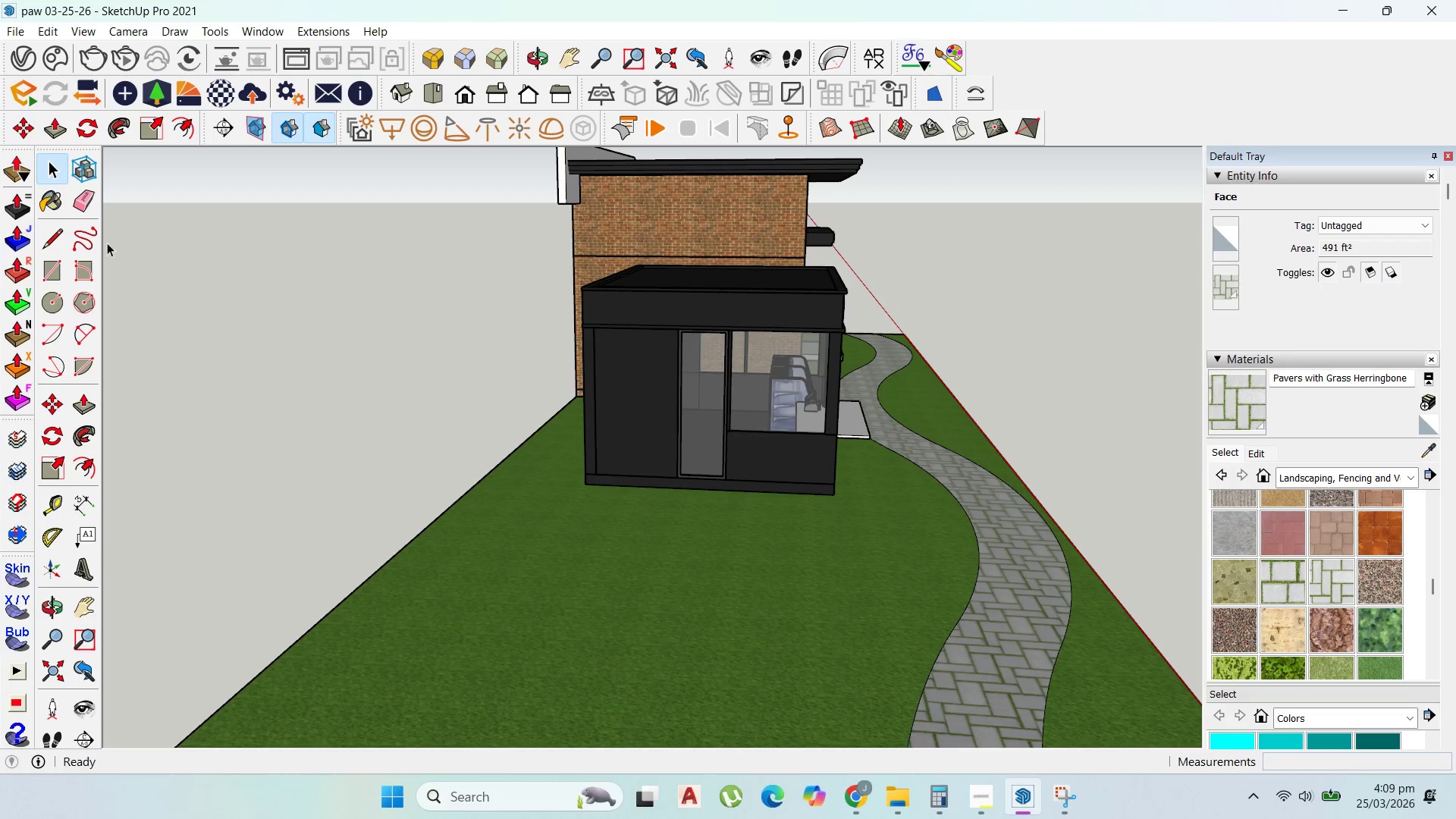 
key(Escape)
 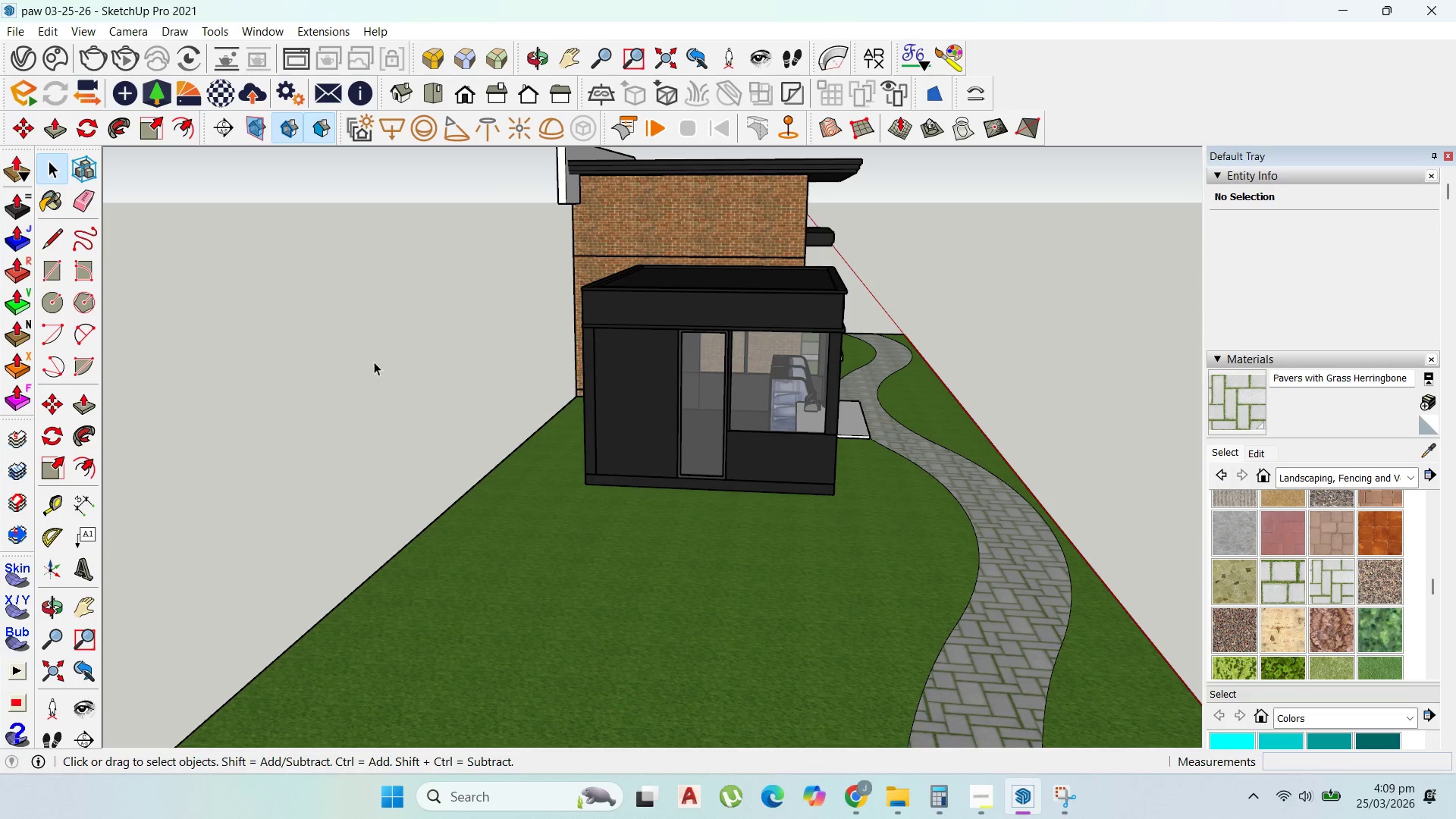 
key(Escape)
 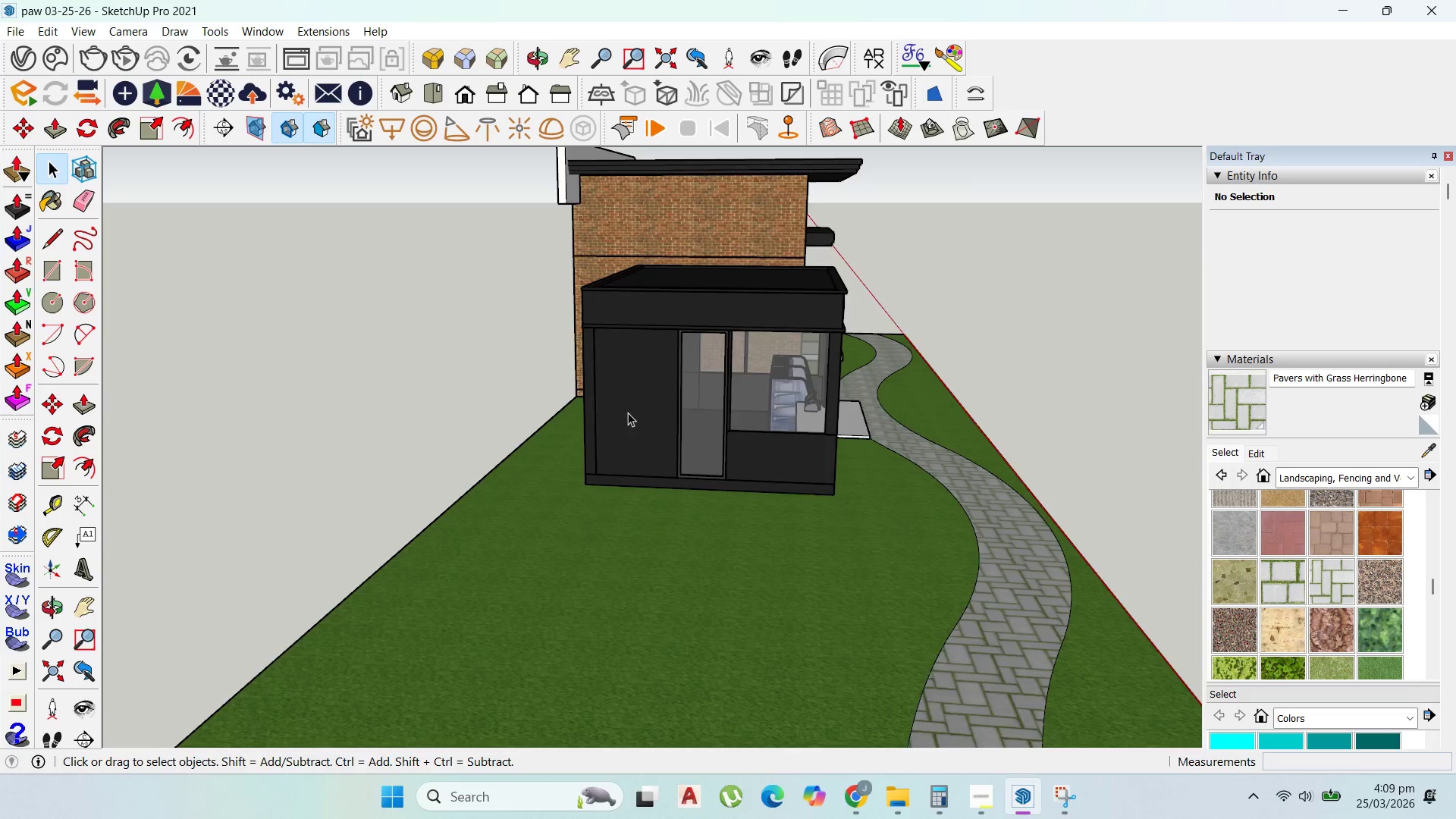 
key(Escape)
 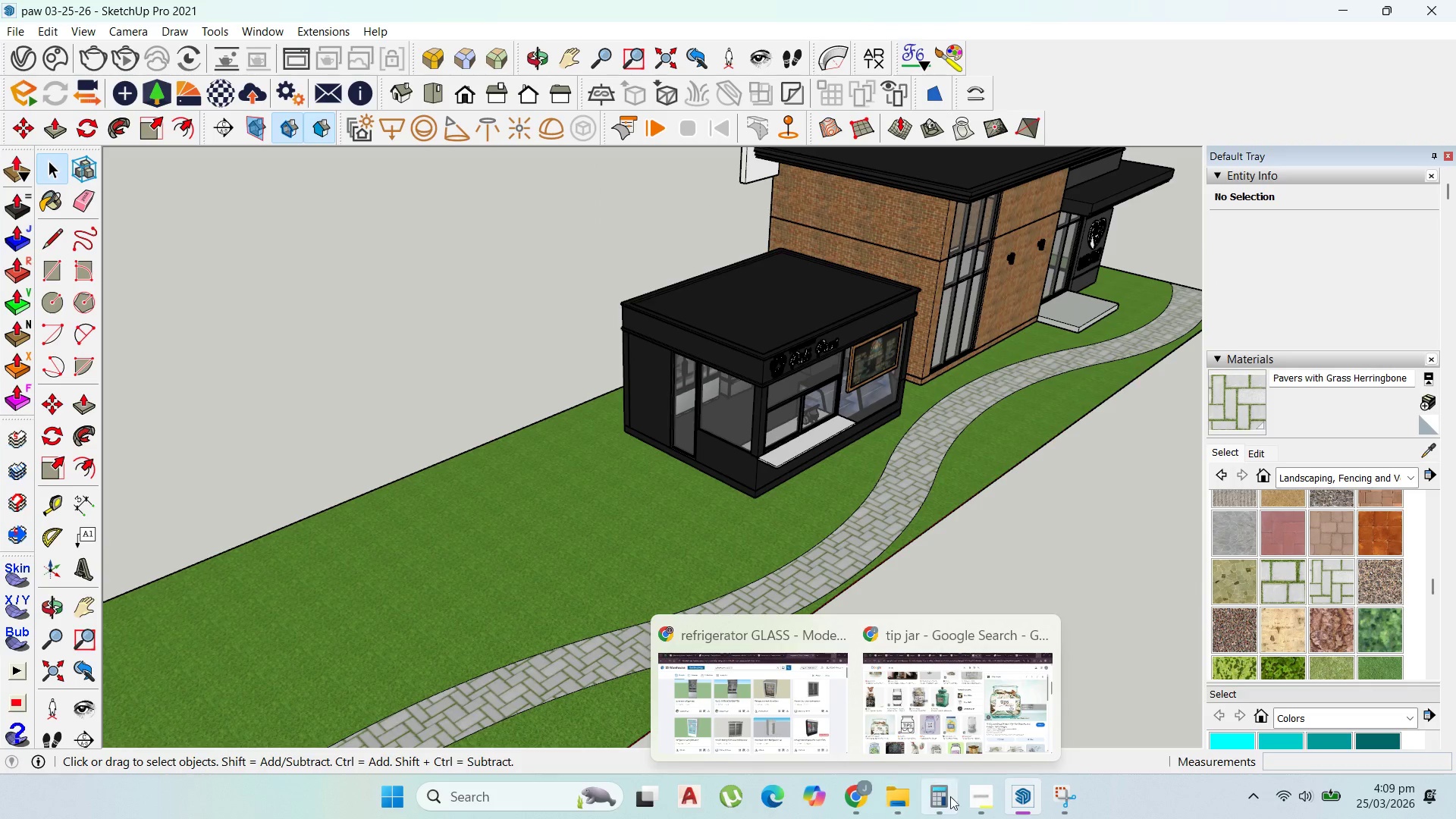 
scroll: coordinate [573, 657], scroll_direction: down, amount: 3.0
 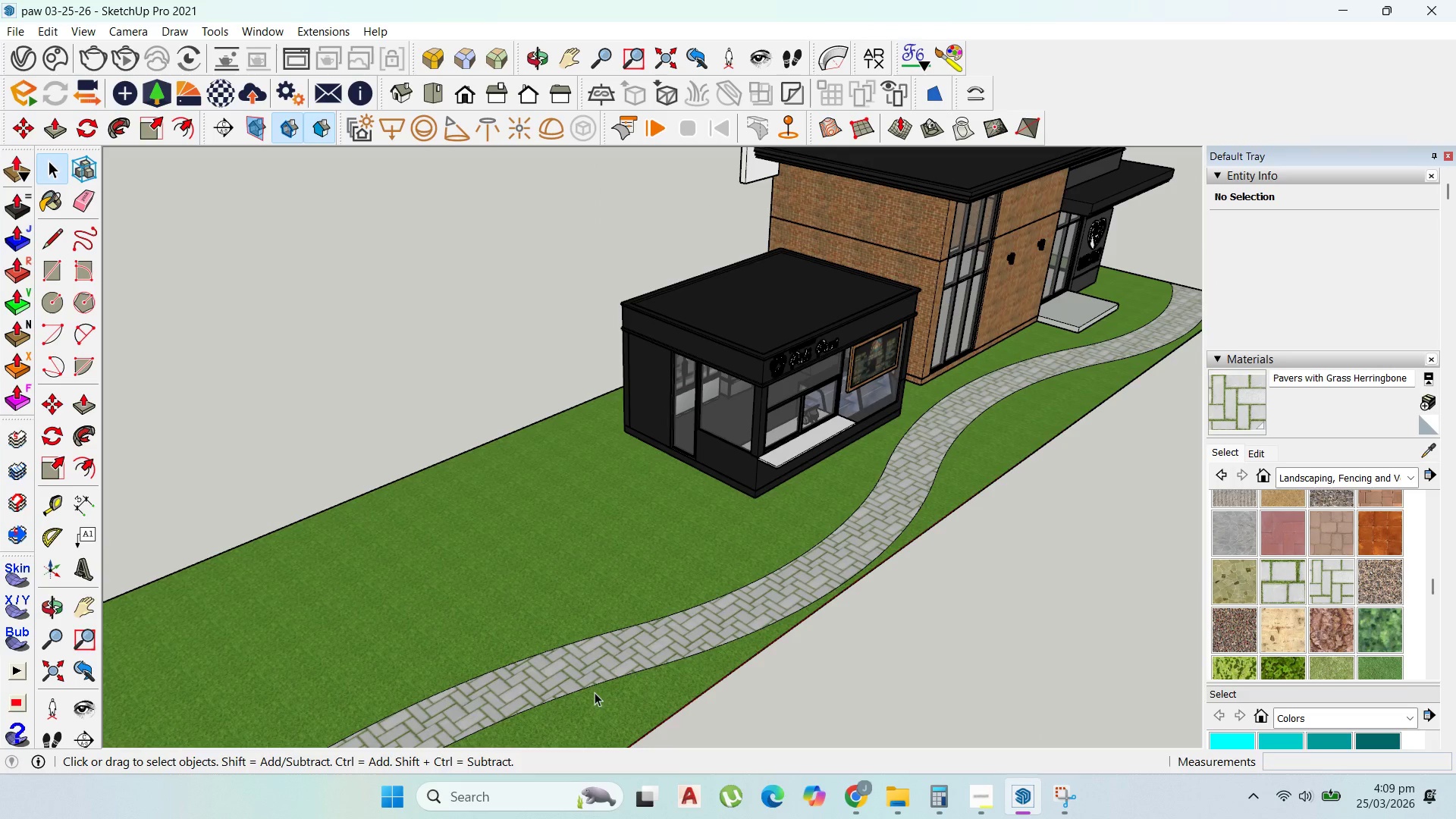 
left_click([987, 800])
 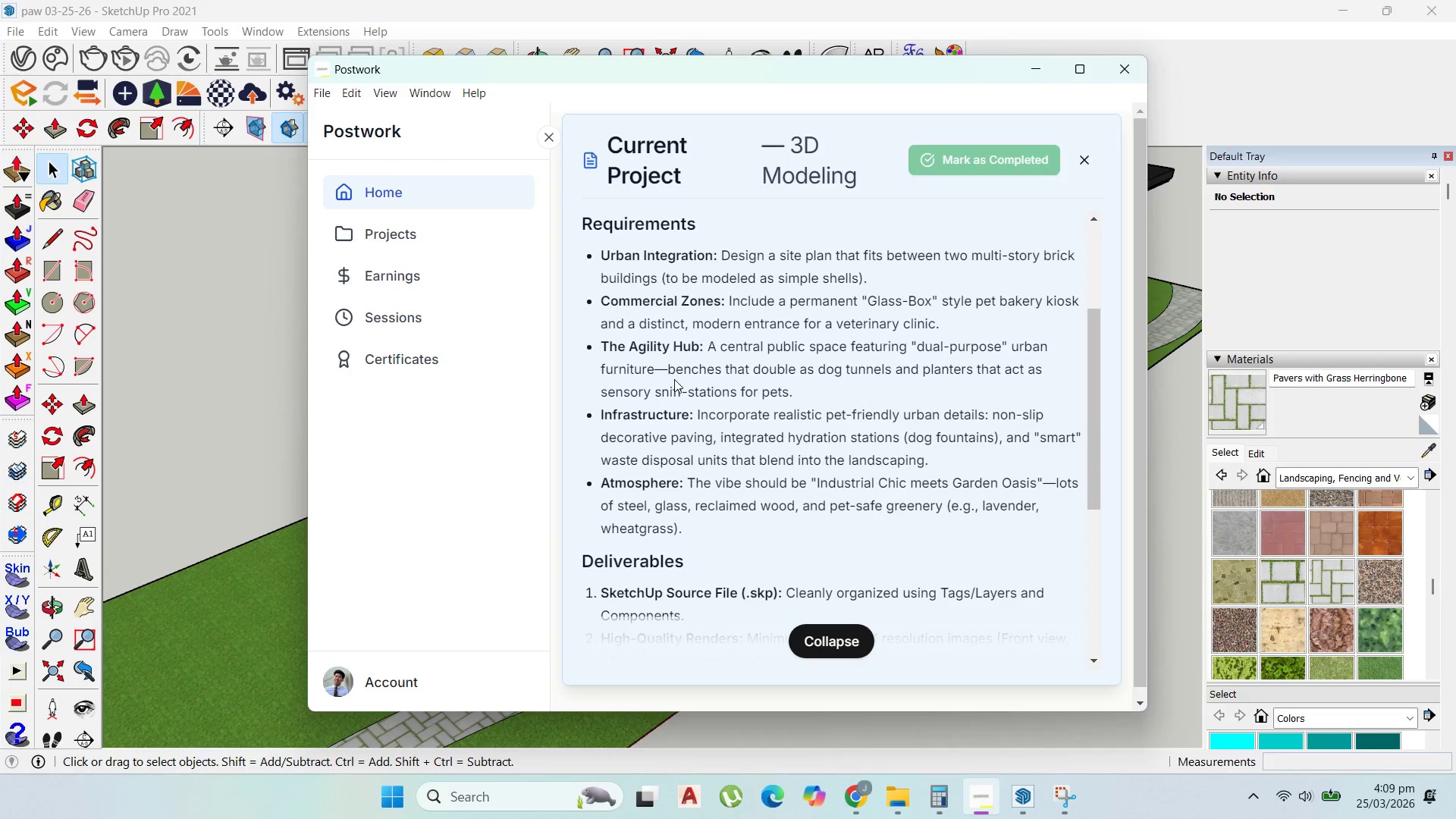 
wait(10.34)
 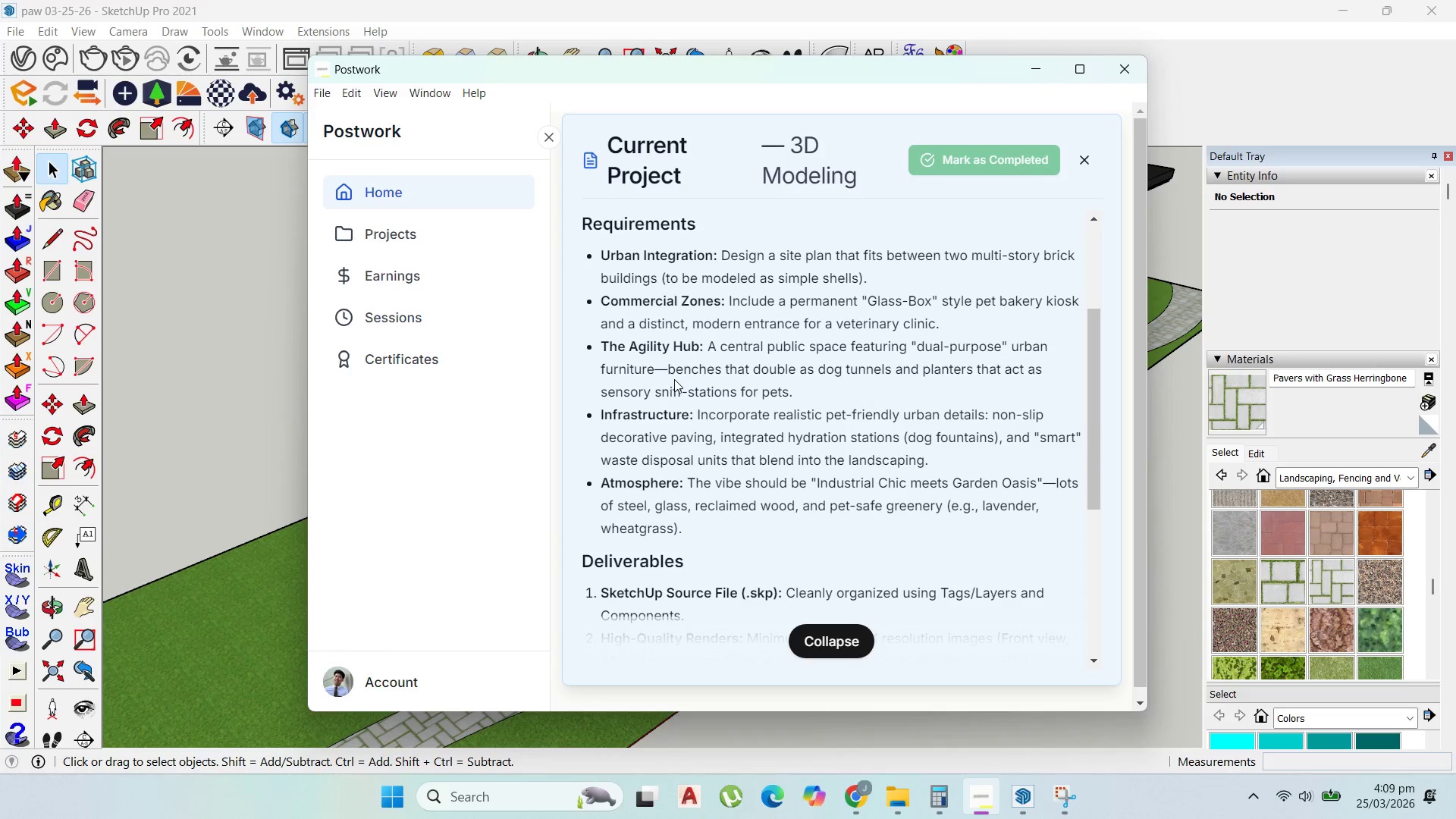 
left_click([1037, 72])